 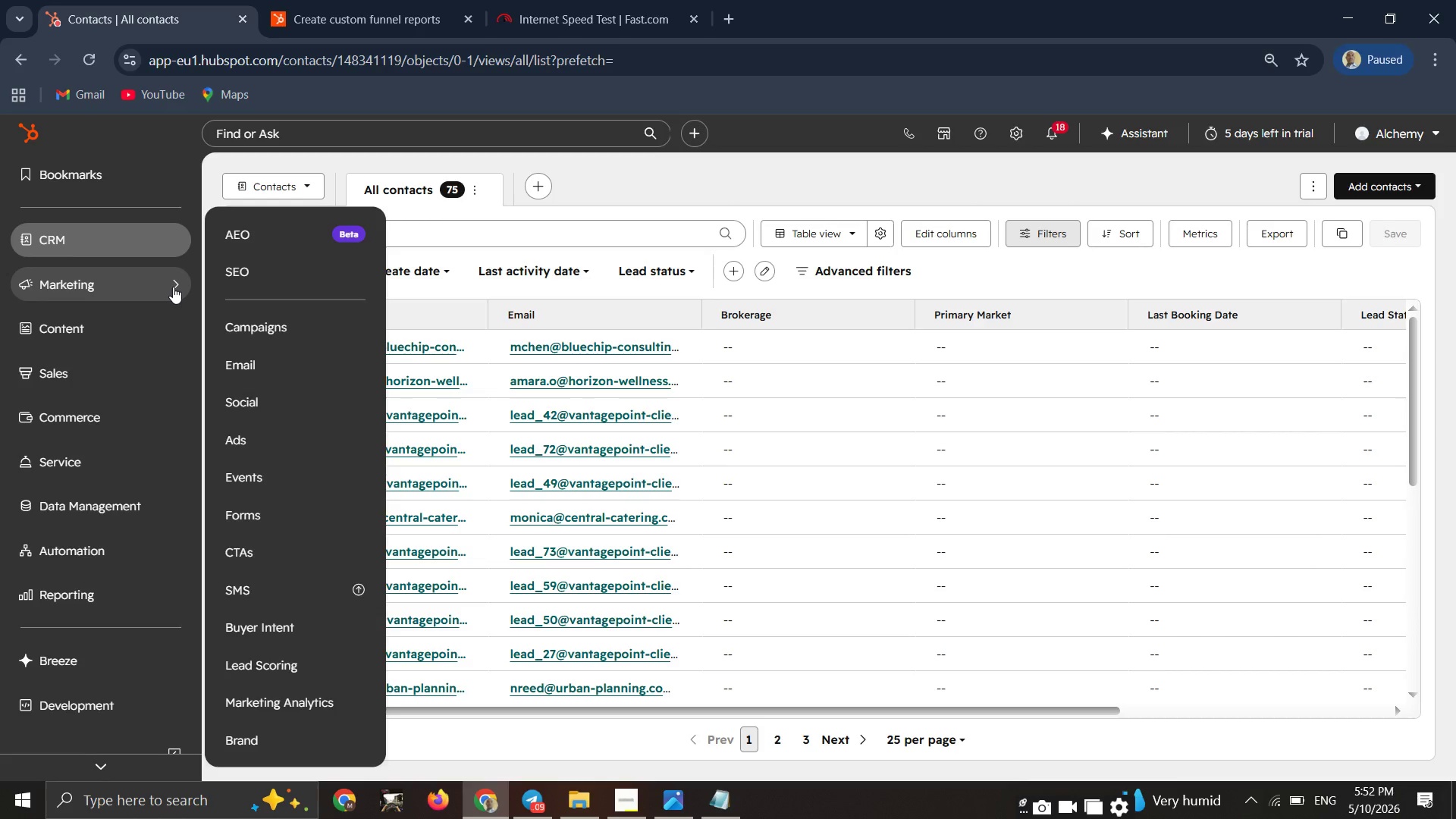 
left_click([248, 363])
 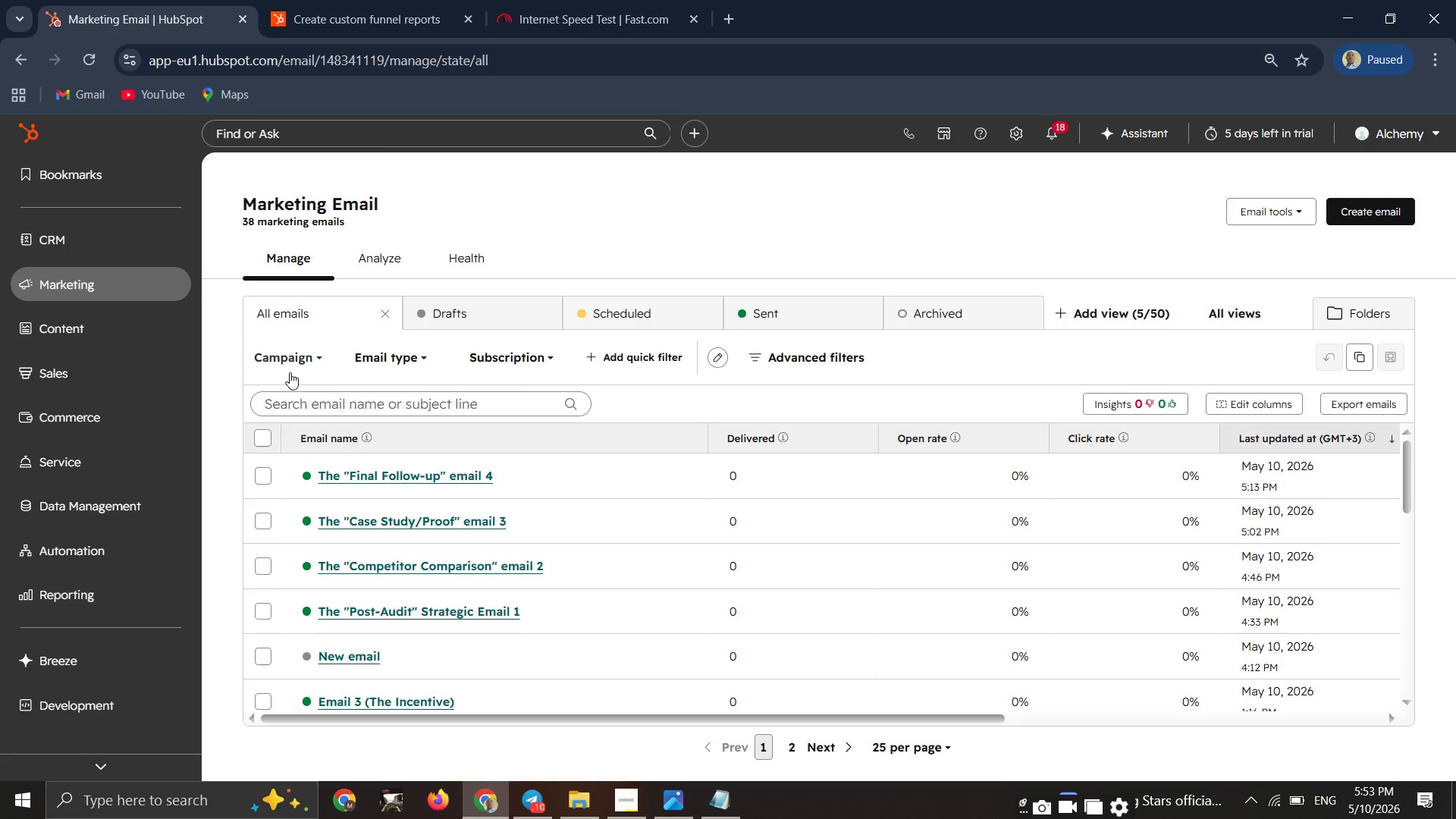 
wait(34.74)
 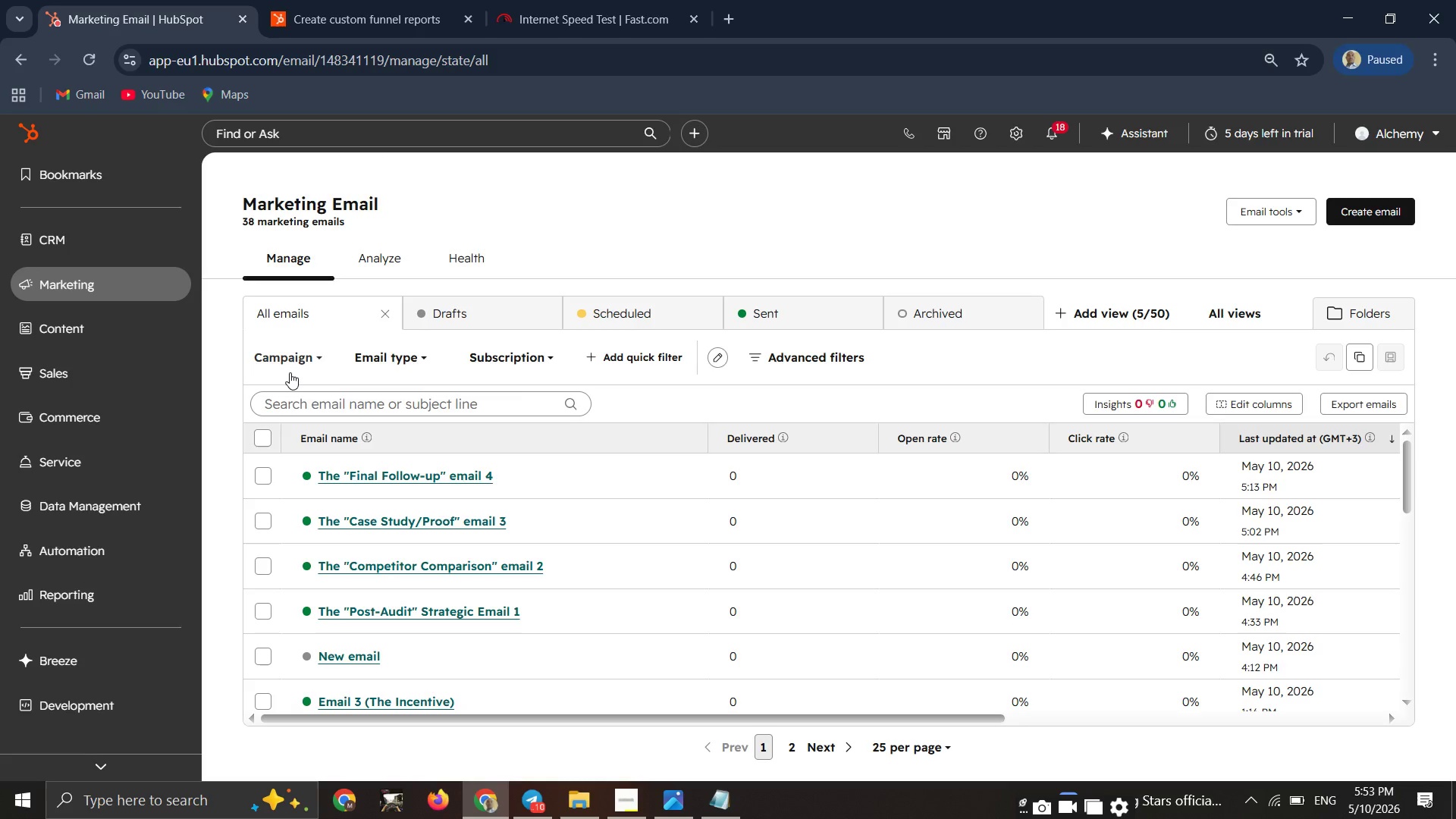 
mouse_move([419, 617])
 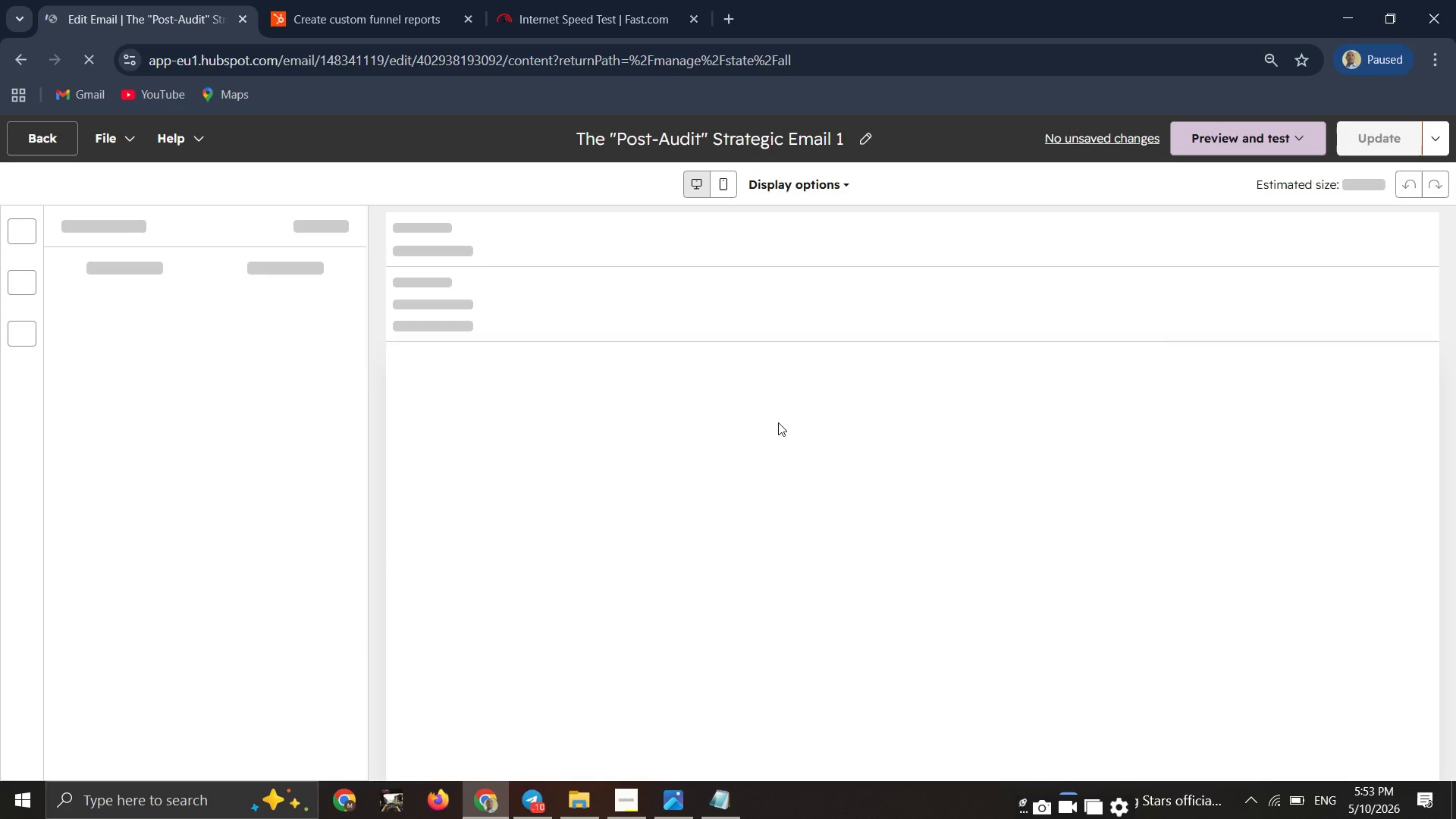 
wait(13.59)
 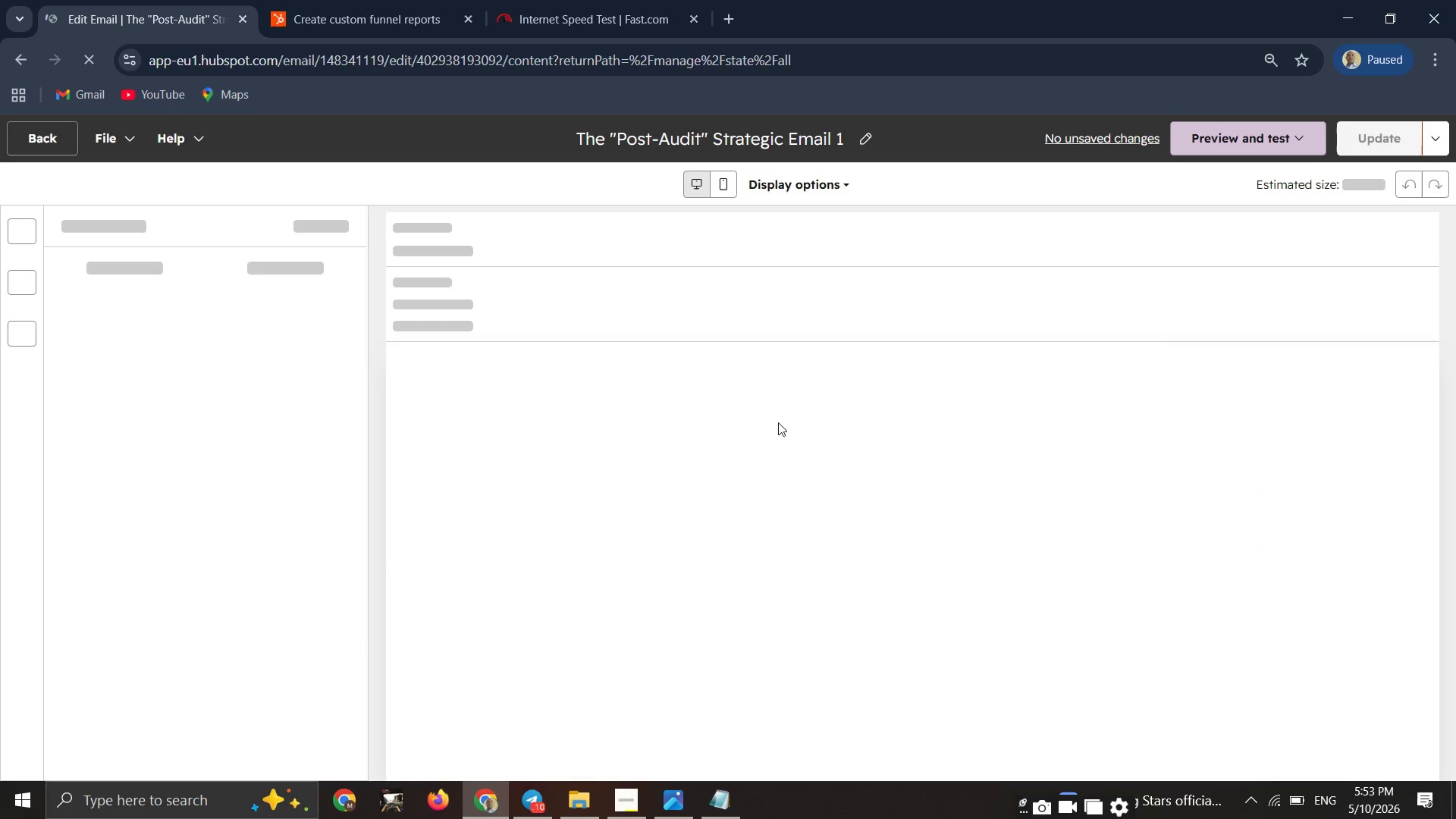 
scroll: coordinate [778, 422], scroll_direction: down, amount: 1.0
 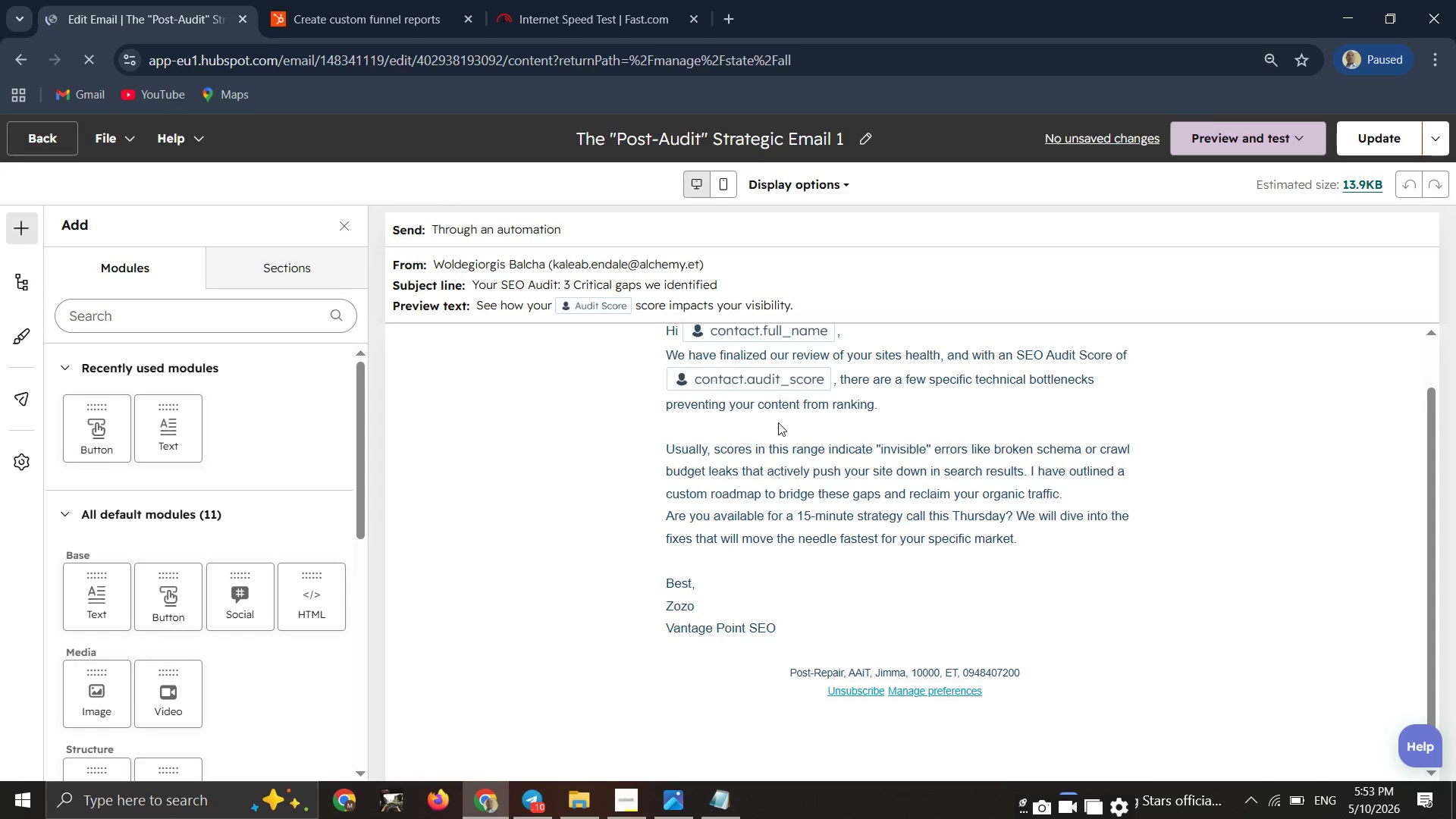 
scroll: coordinate [778, 422], scroll_direction: up, amount: 1.0
 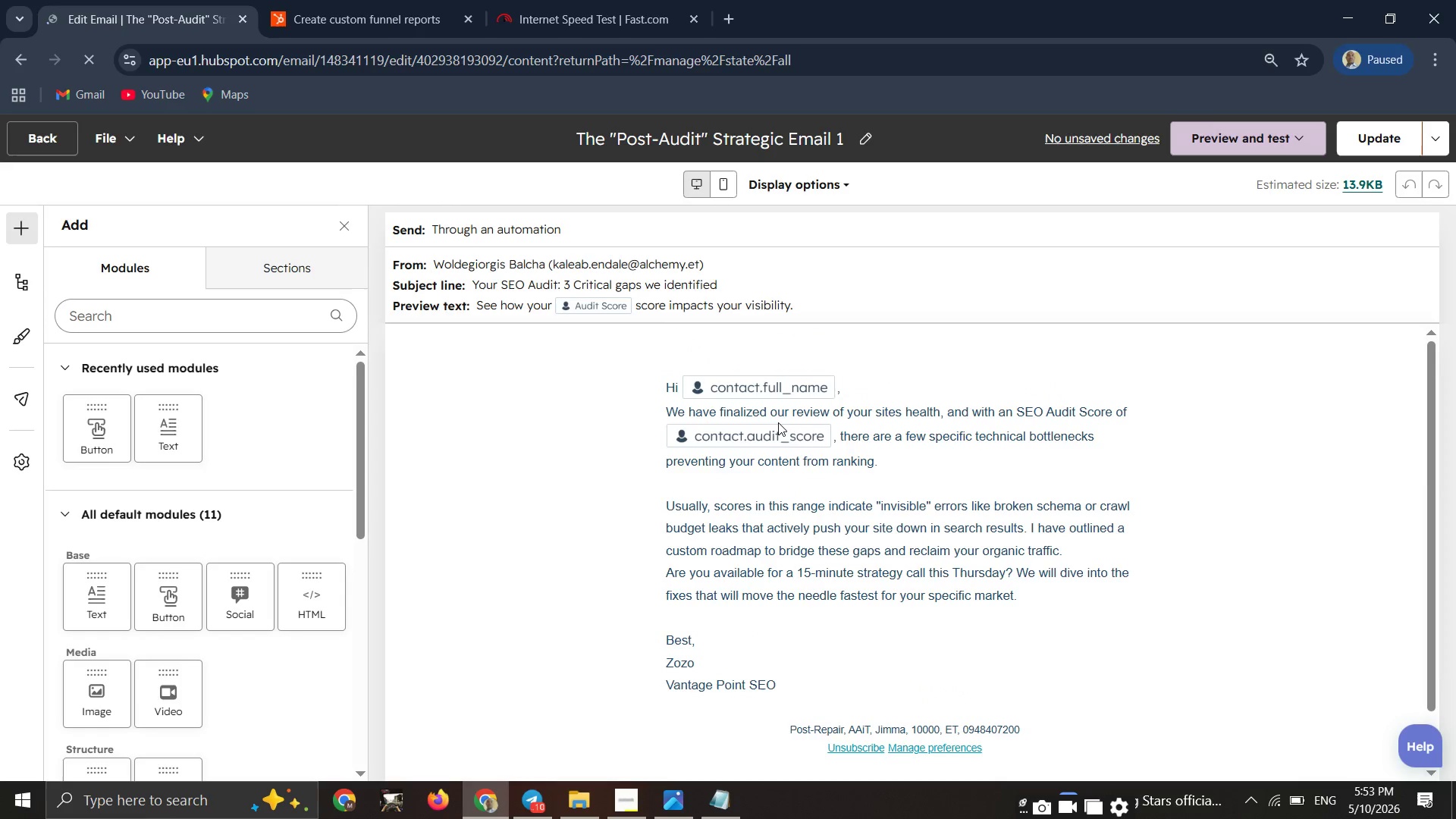 
key(Meta+F11)
 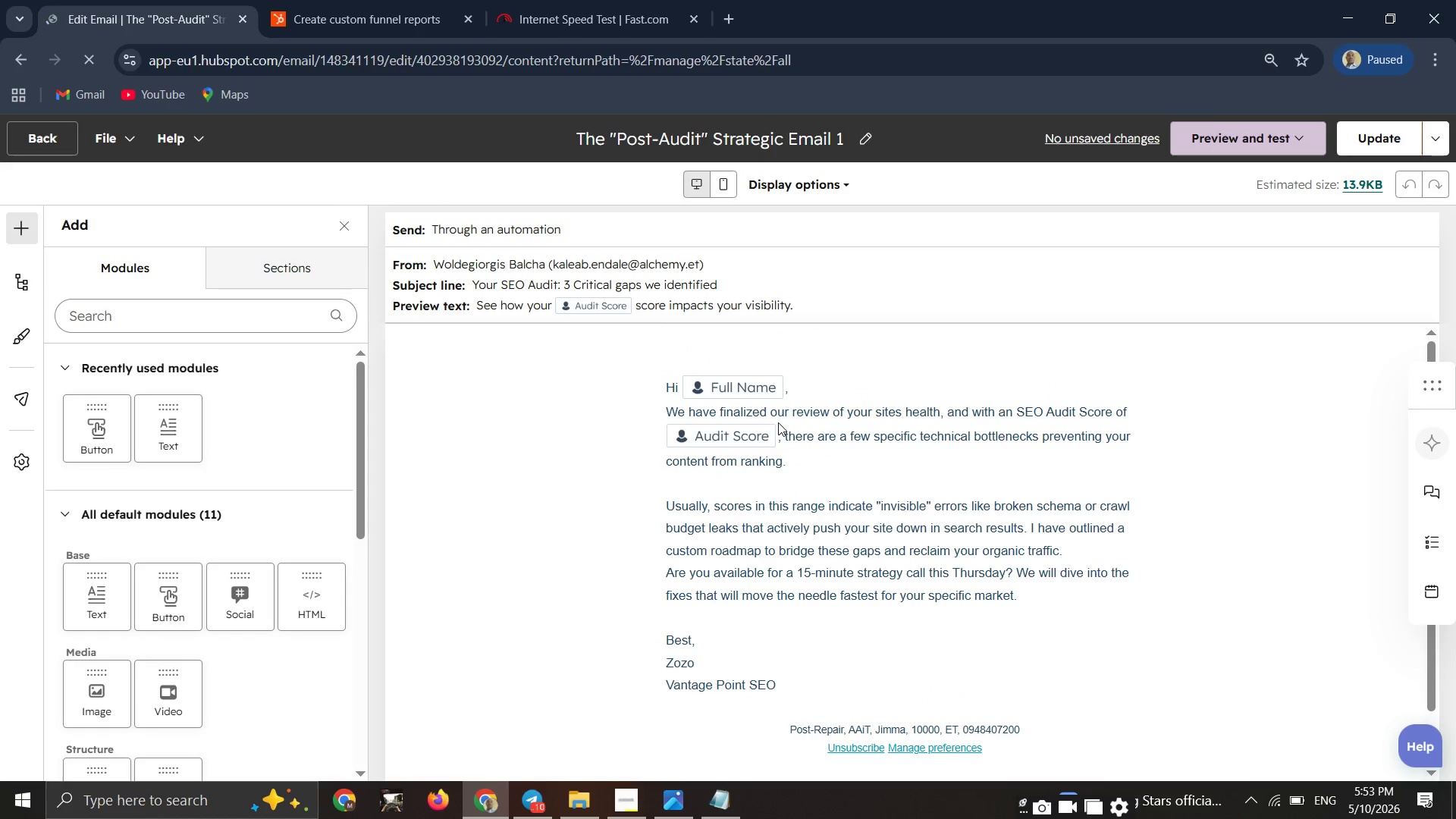 
key(F11)
 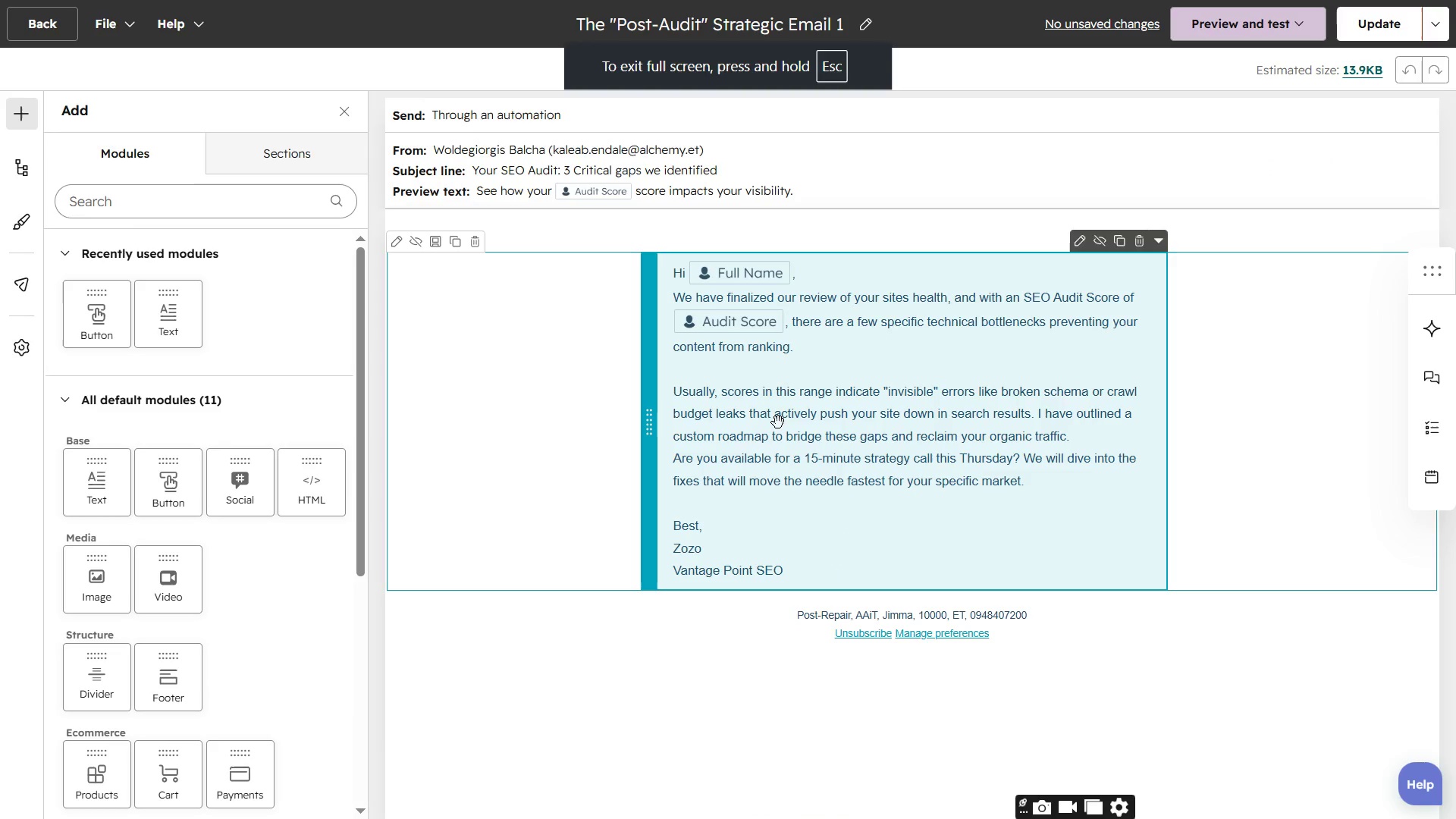 
wait(9.09)
 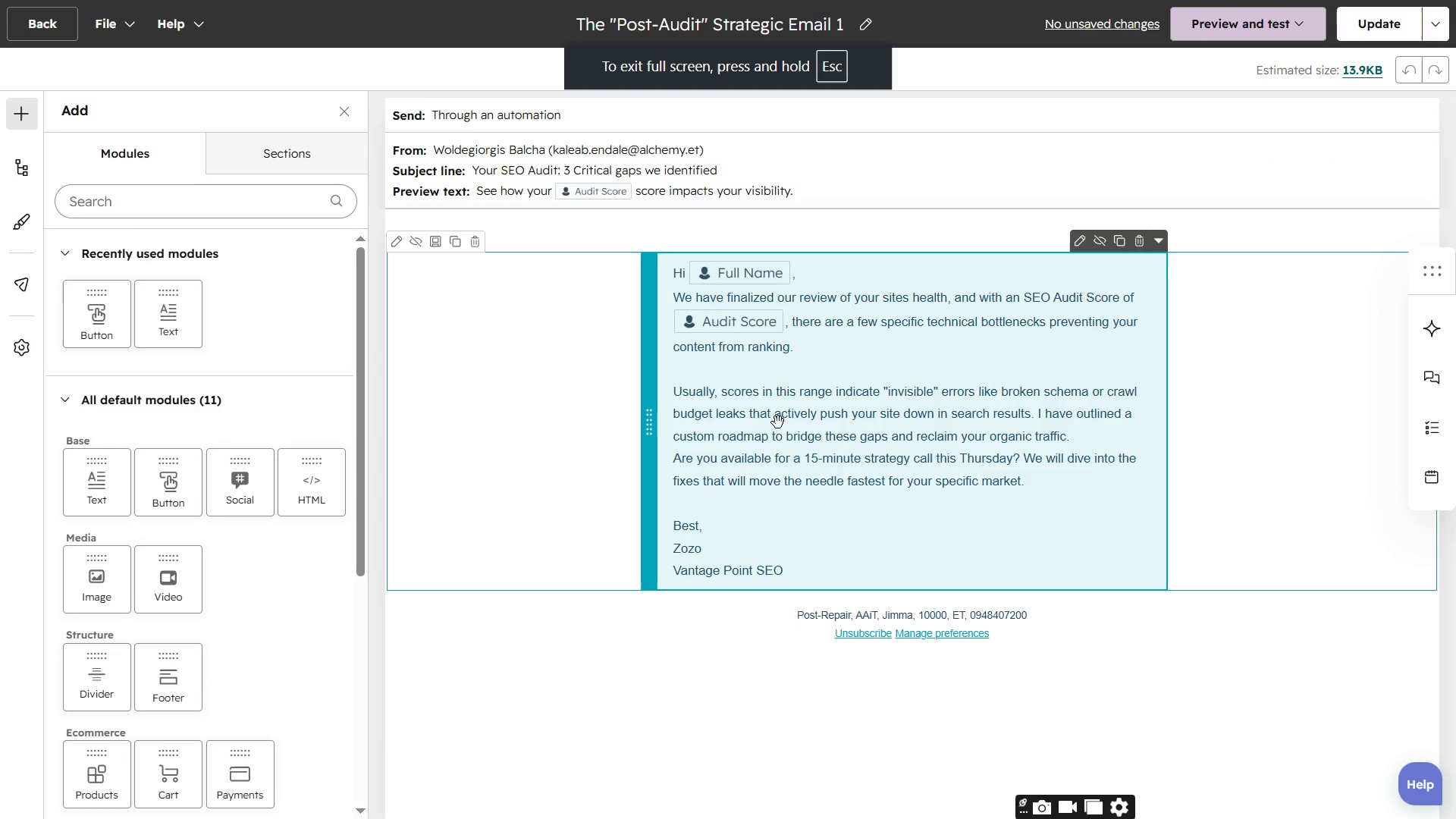 
left_click([744, 742])
 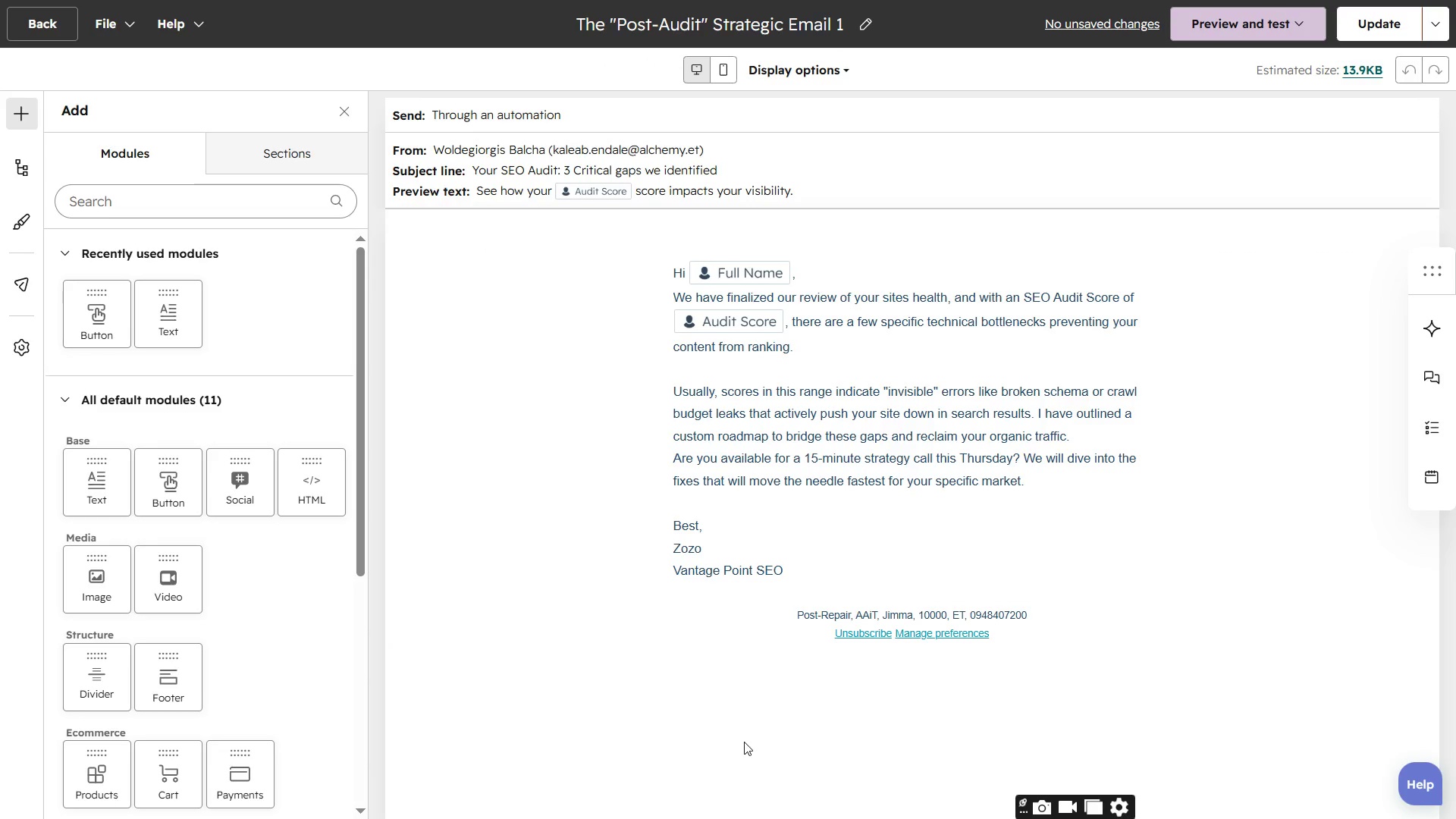 
key(Meta+PrintScreen)
 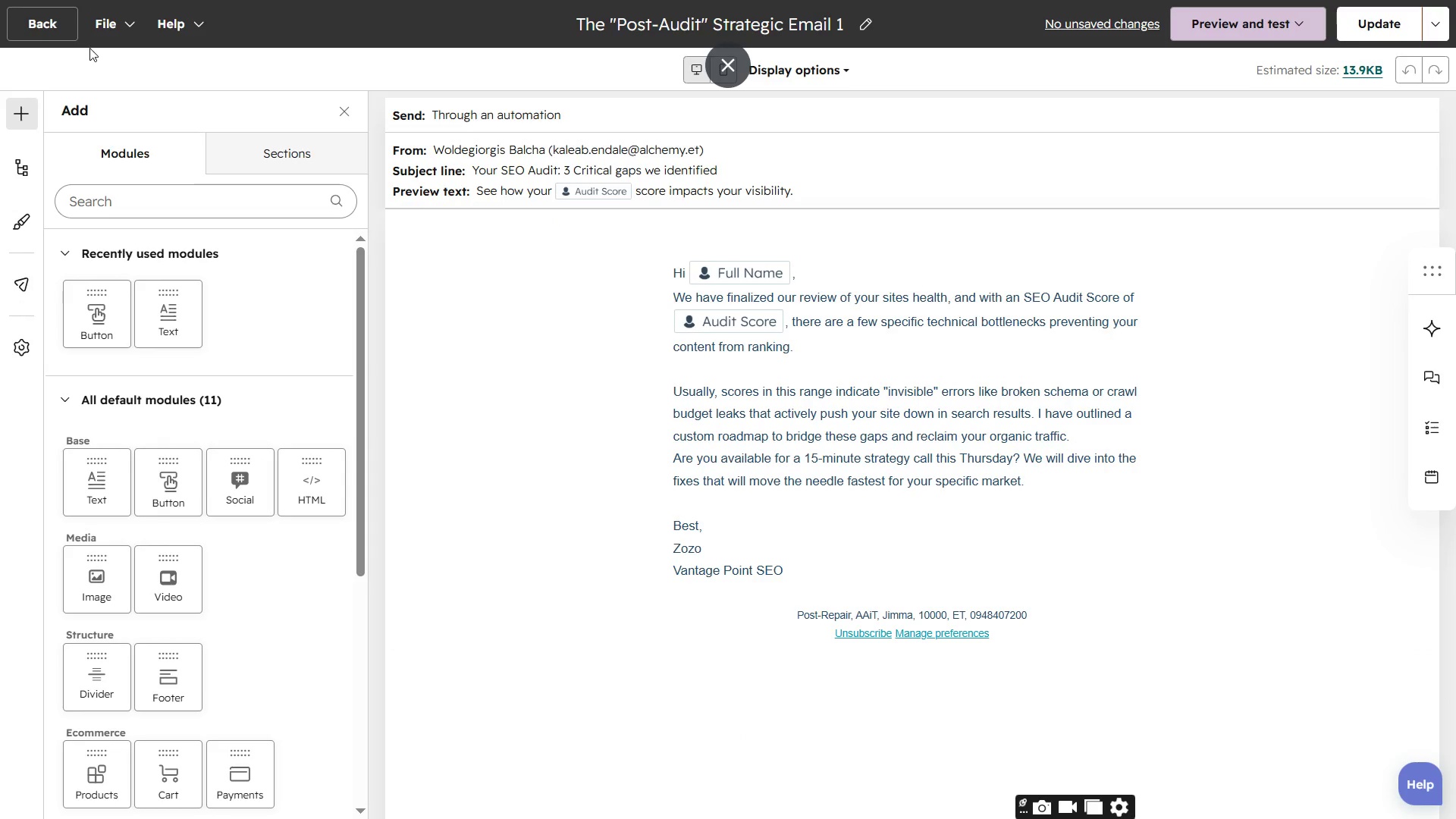 
wait(5.09)
 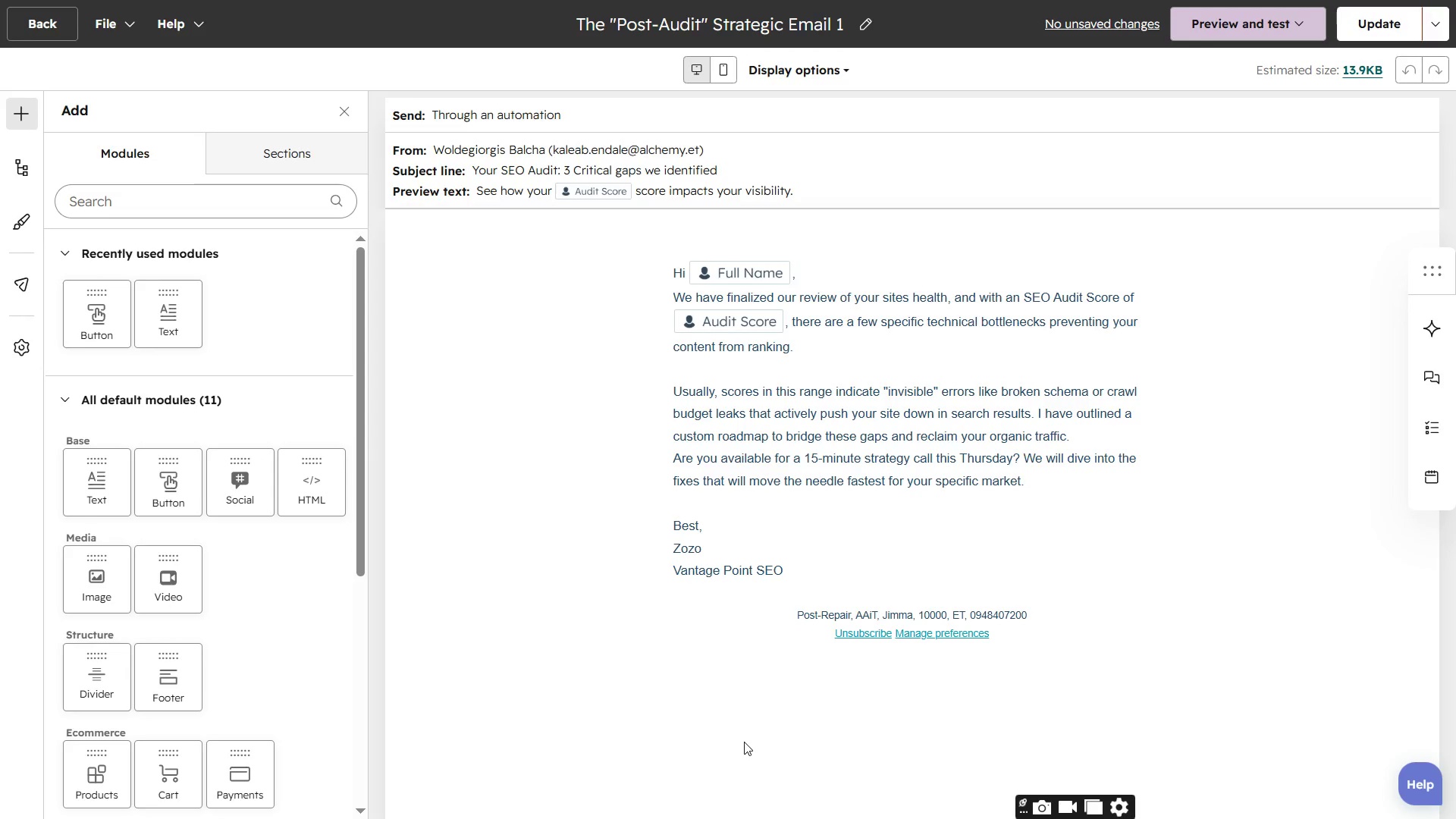 
left_click([54, 32])
 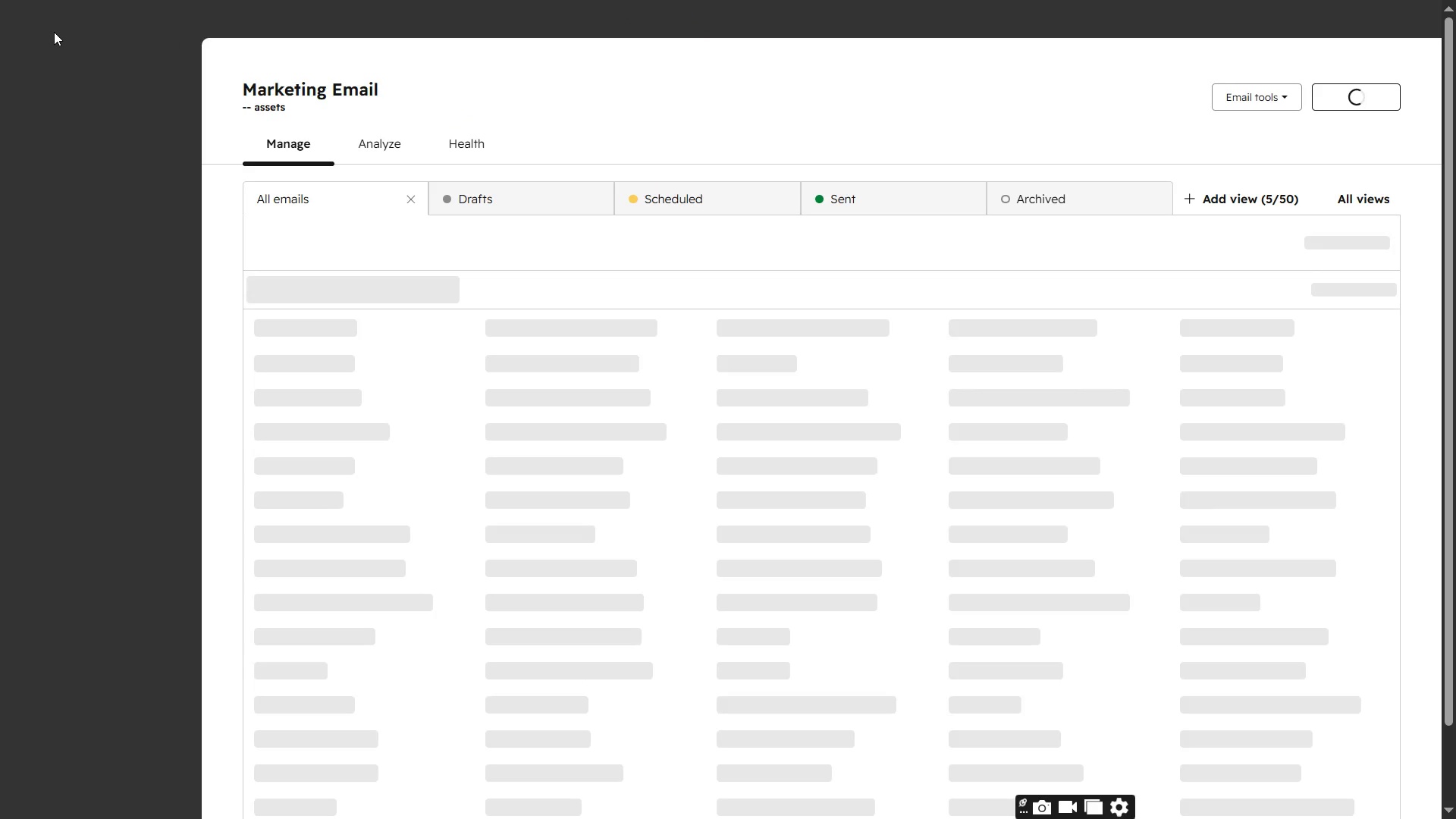 
wait(13.7)
 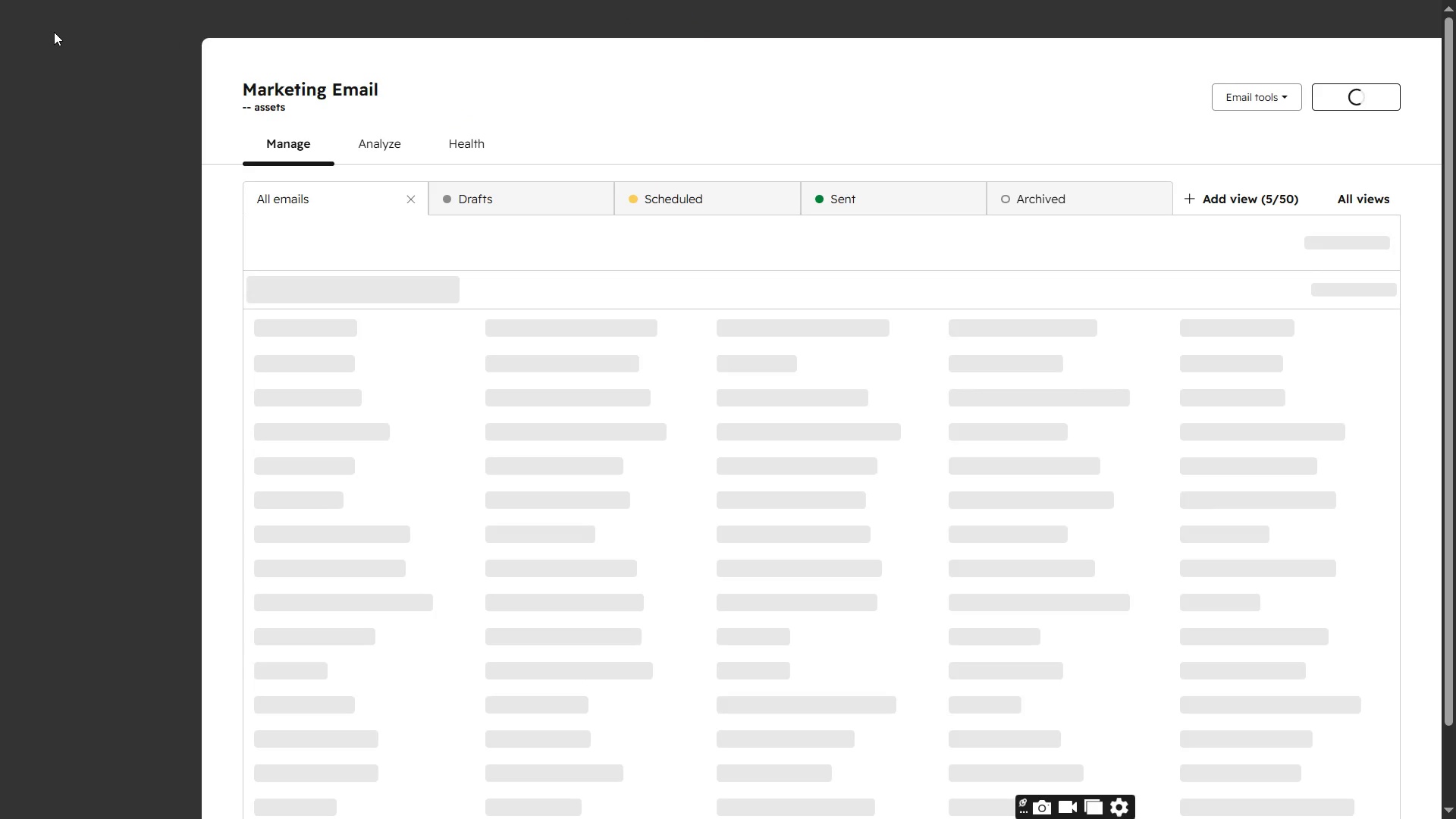 
left_click([527, 442])
 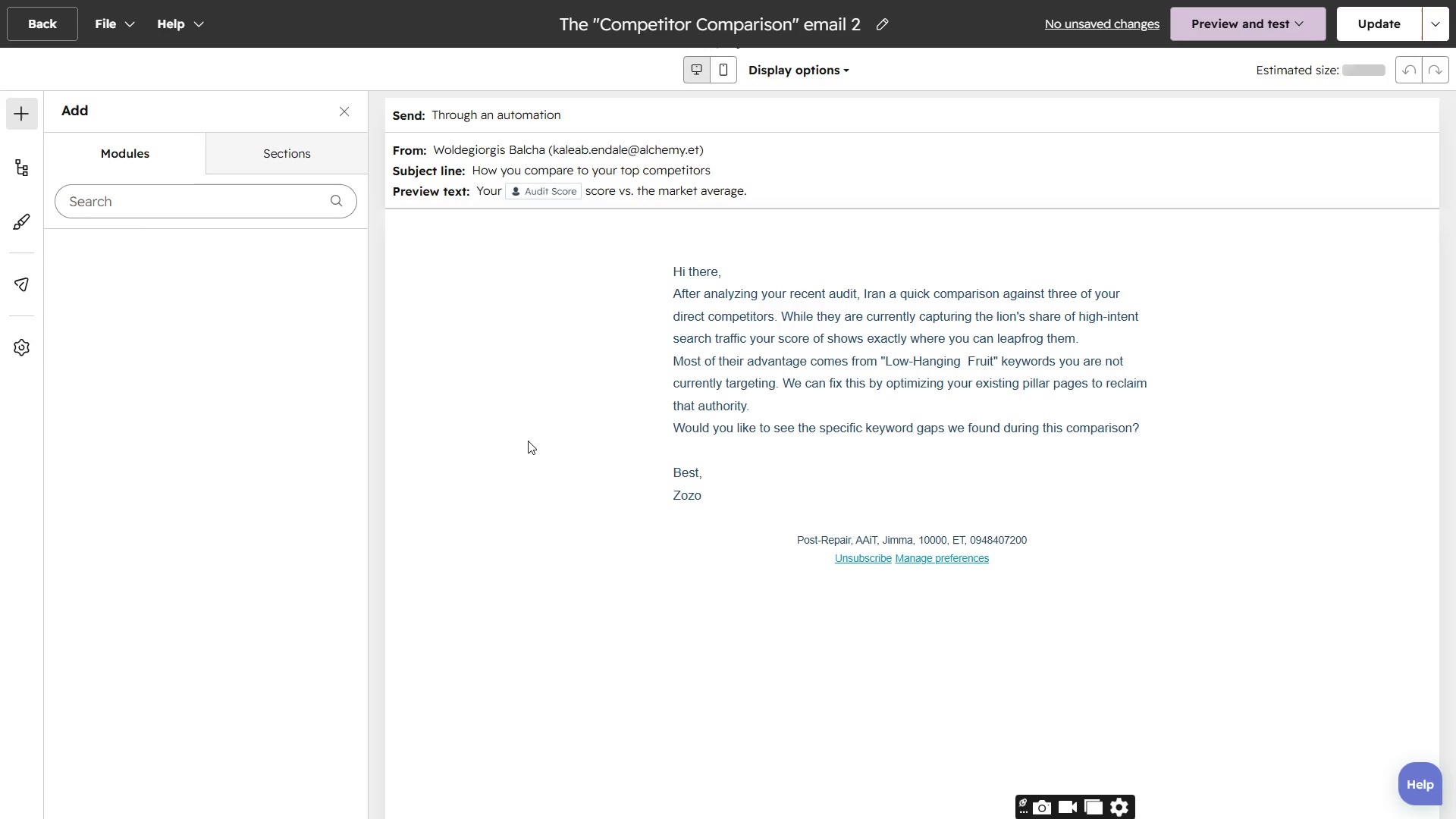 
wait(17.53)
 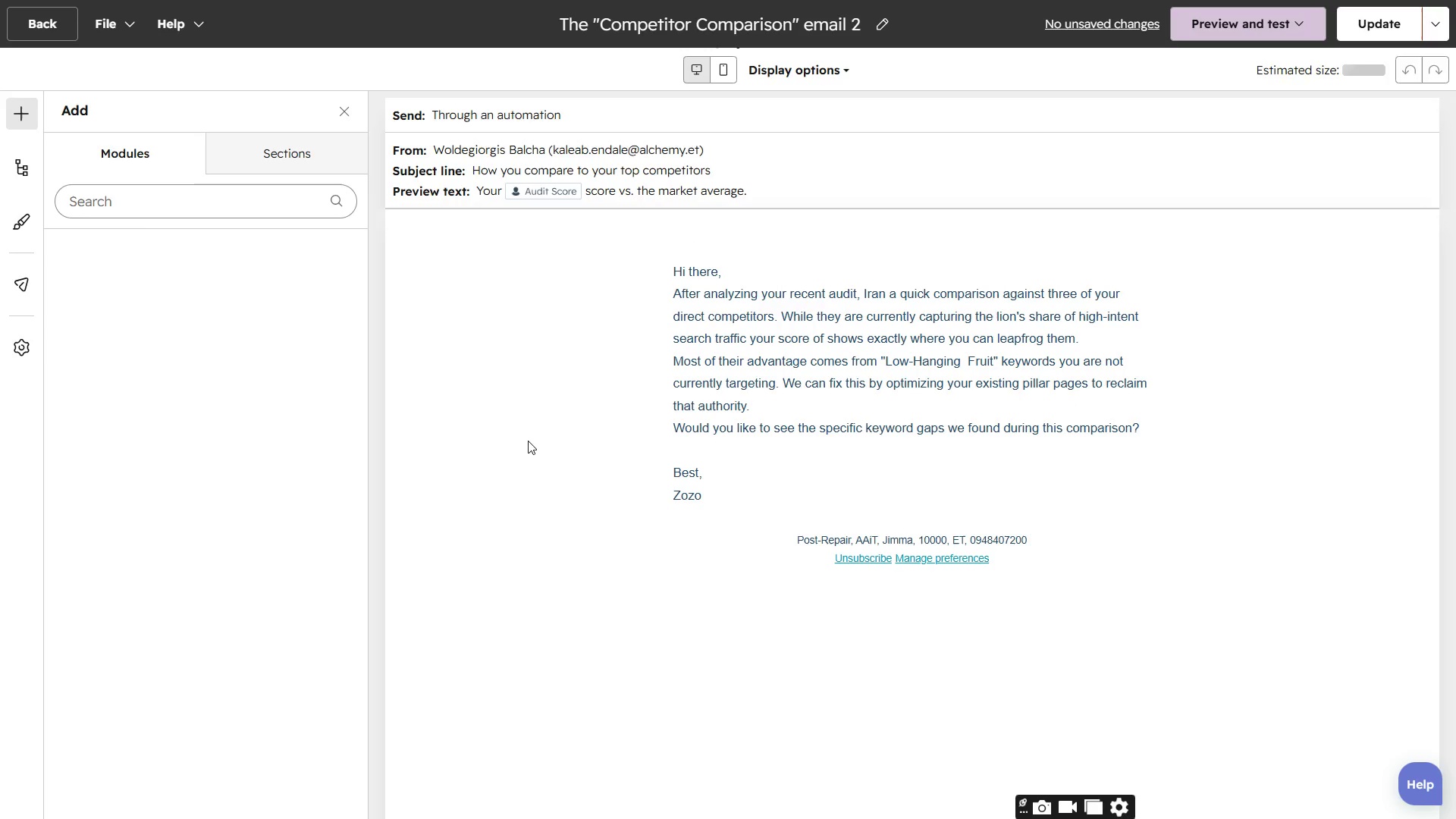 
hold_key(key=Unknown, duration=1.69)
 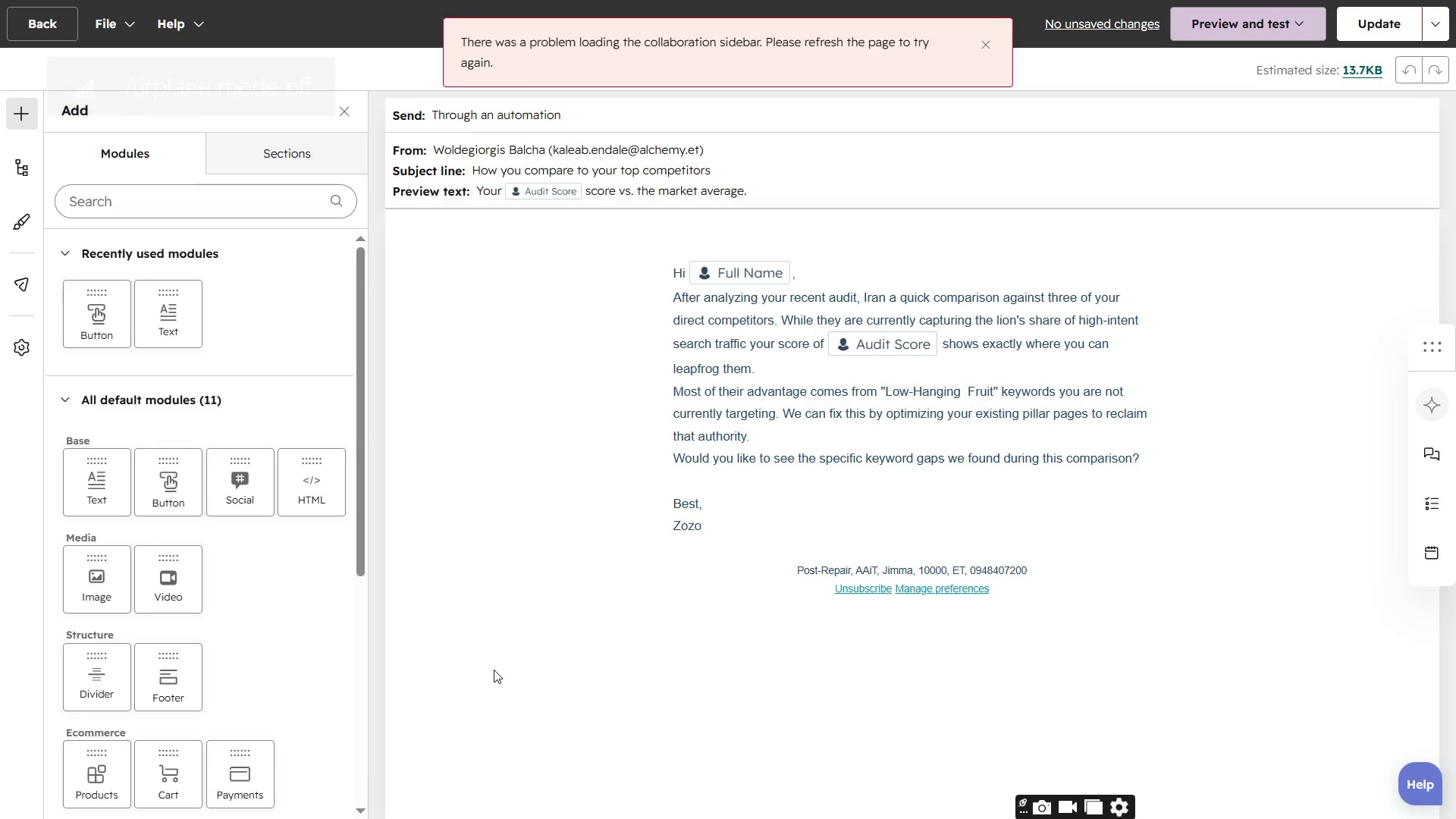 
key(Meta+MetaLeft)
 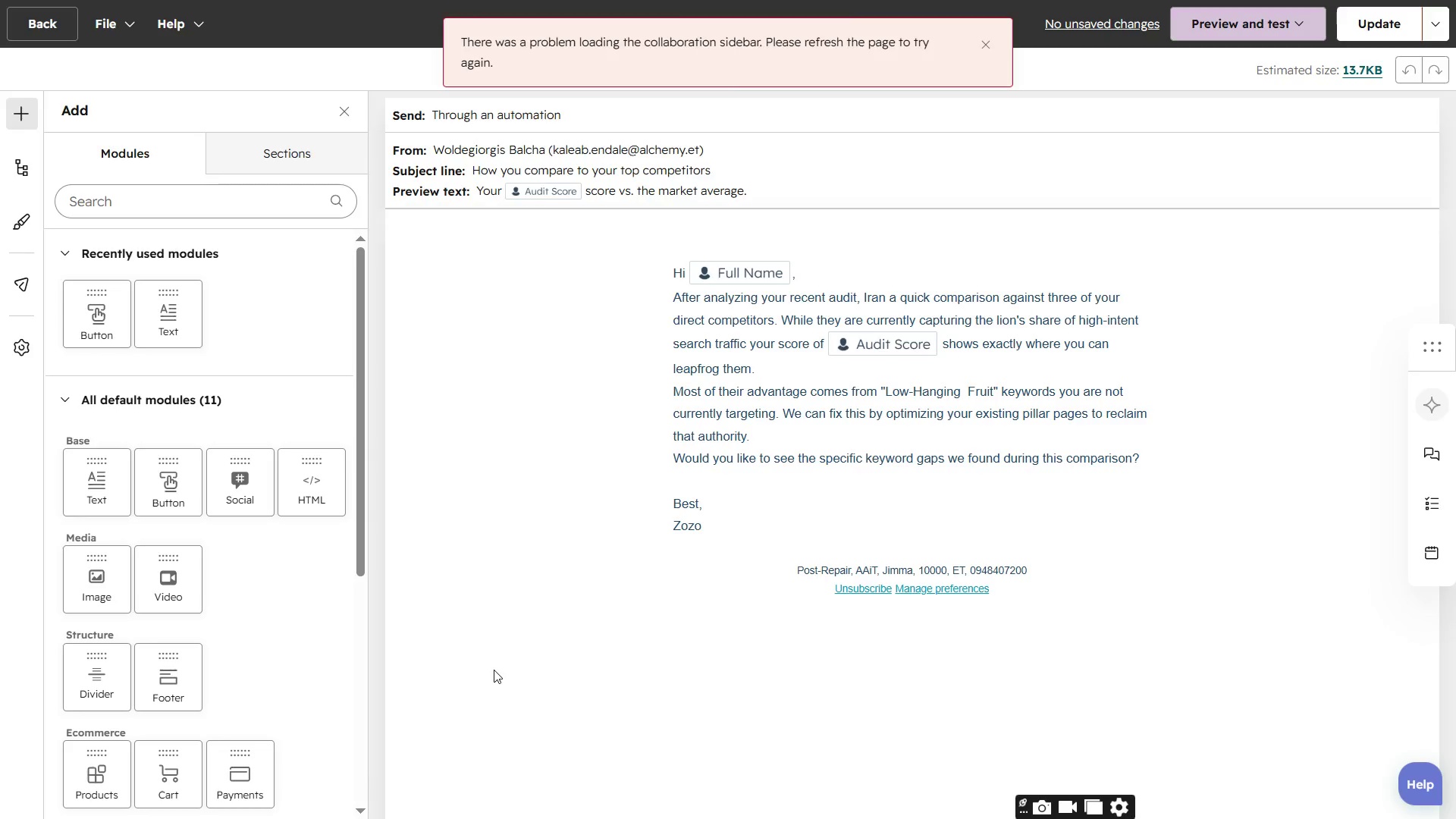 